 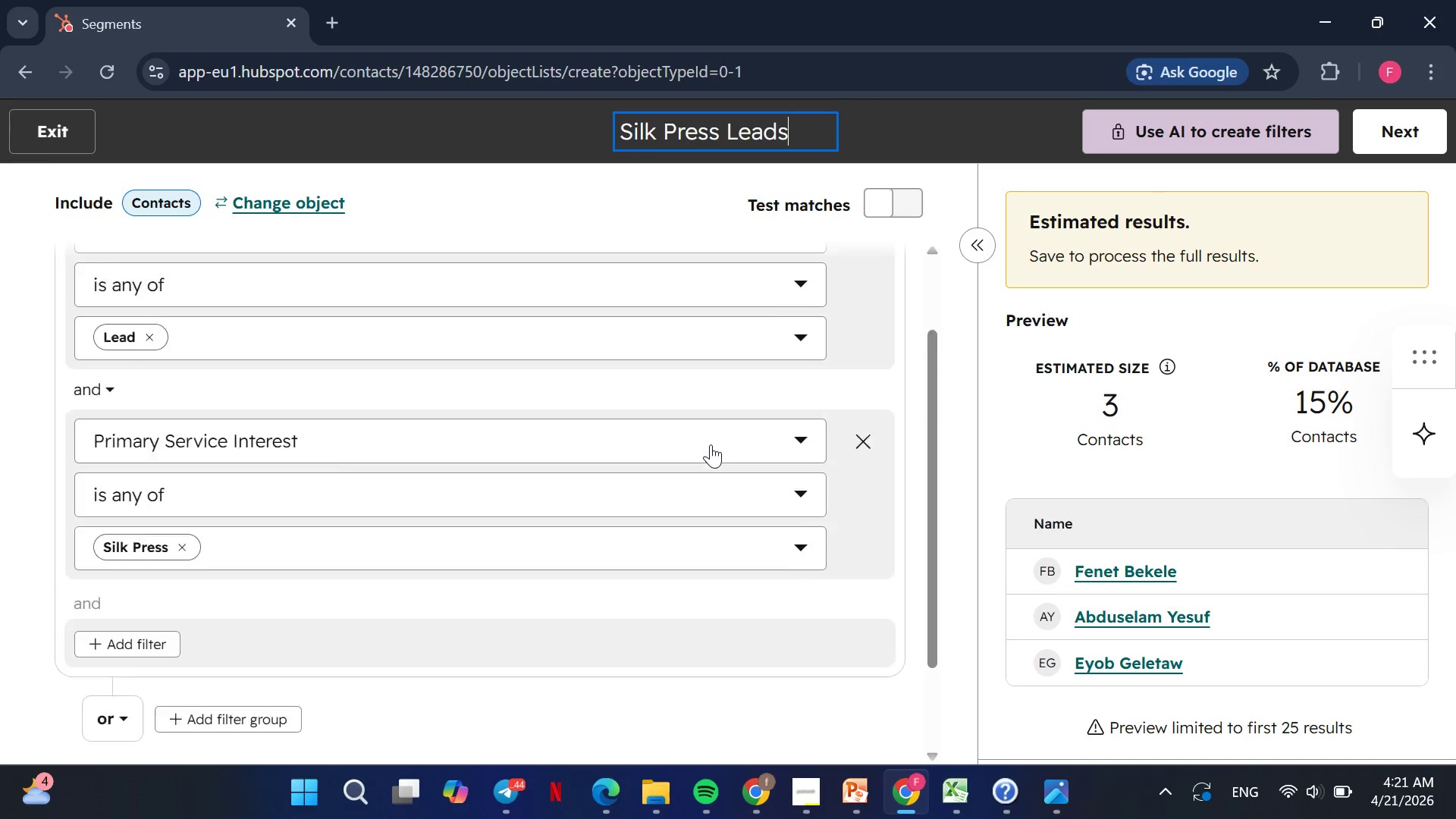 
left_click([1396, 134])
 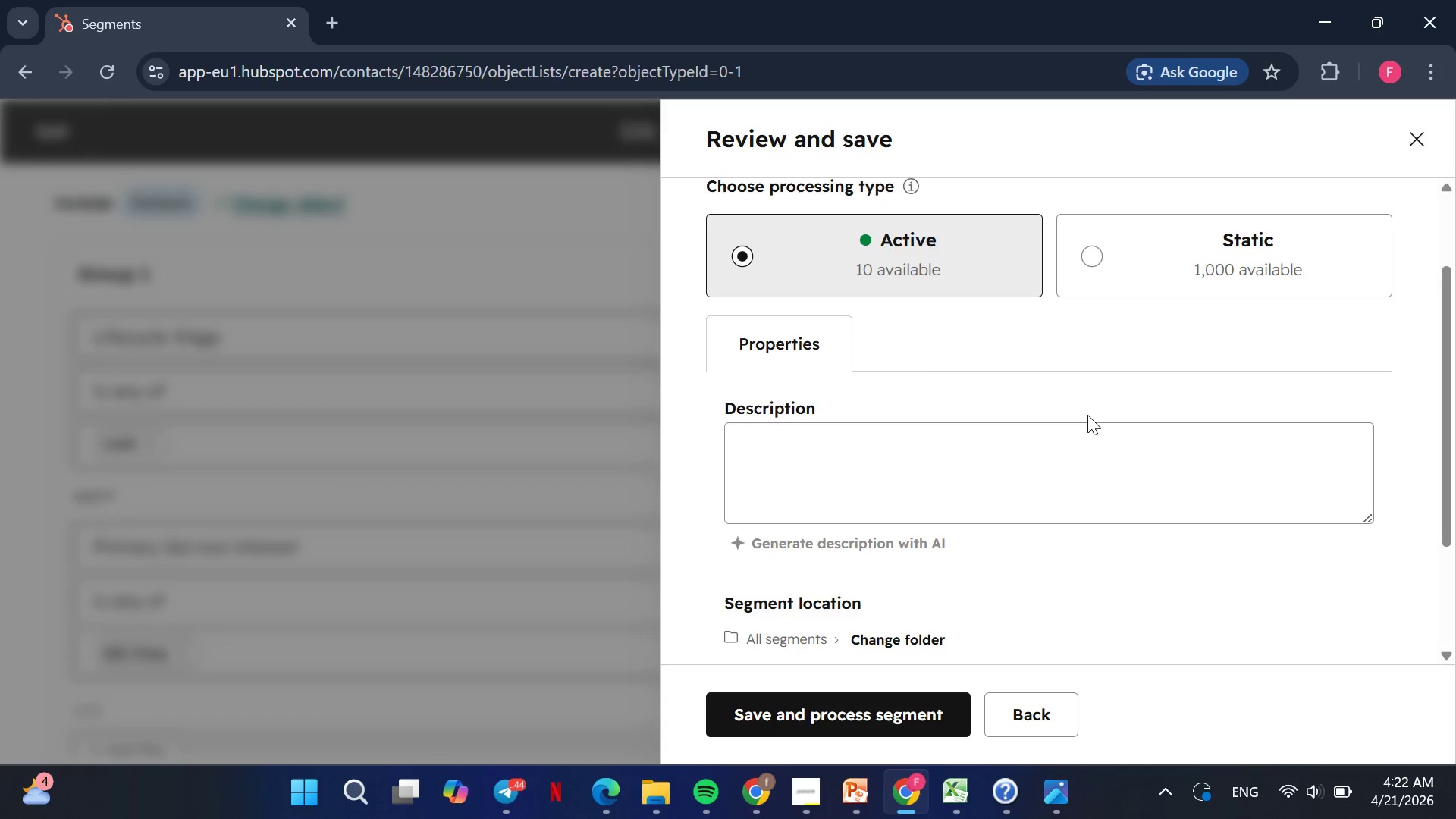 
wait(9.79)
 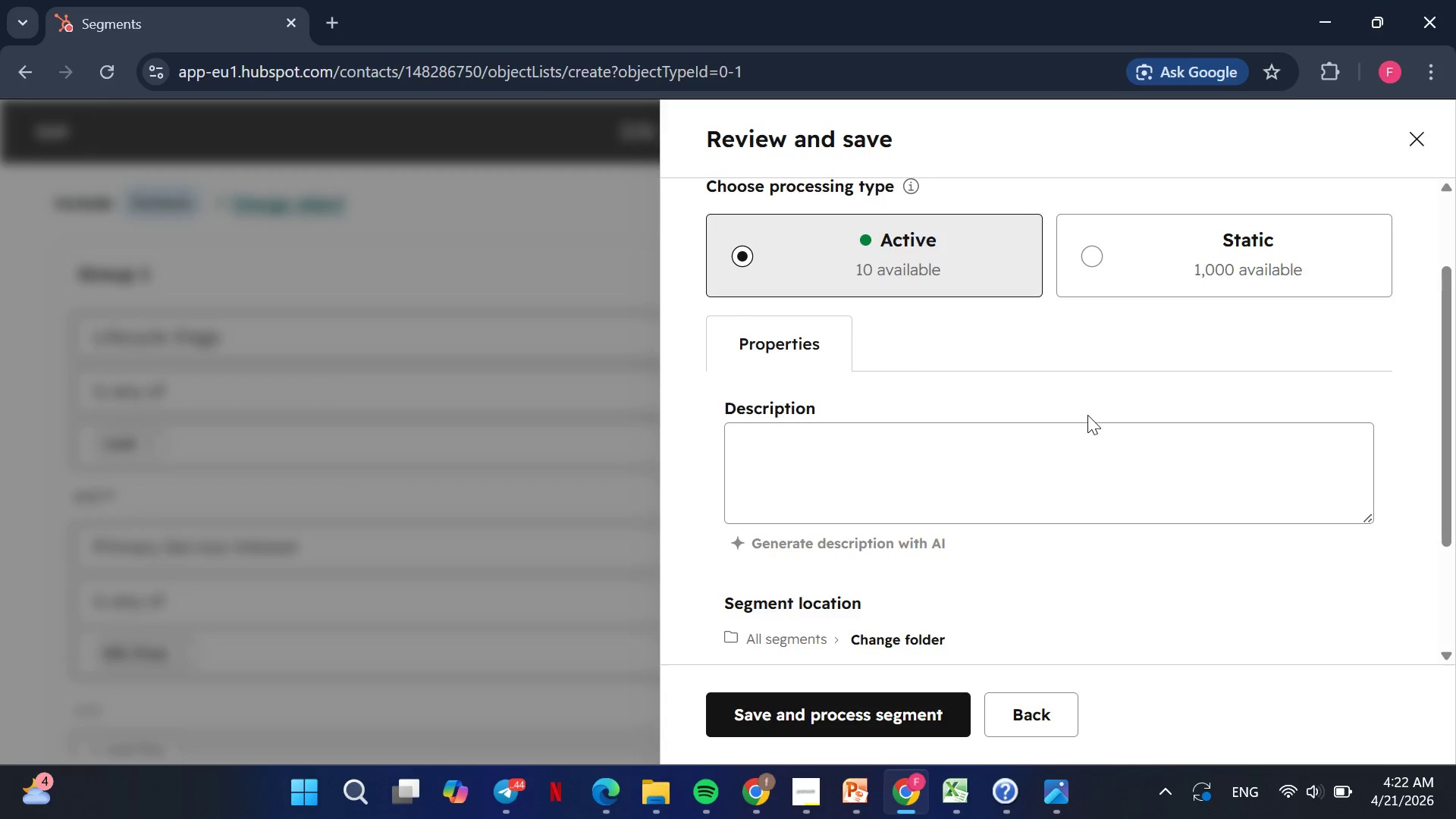 
mouse_move([801, 795])
 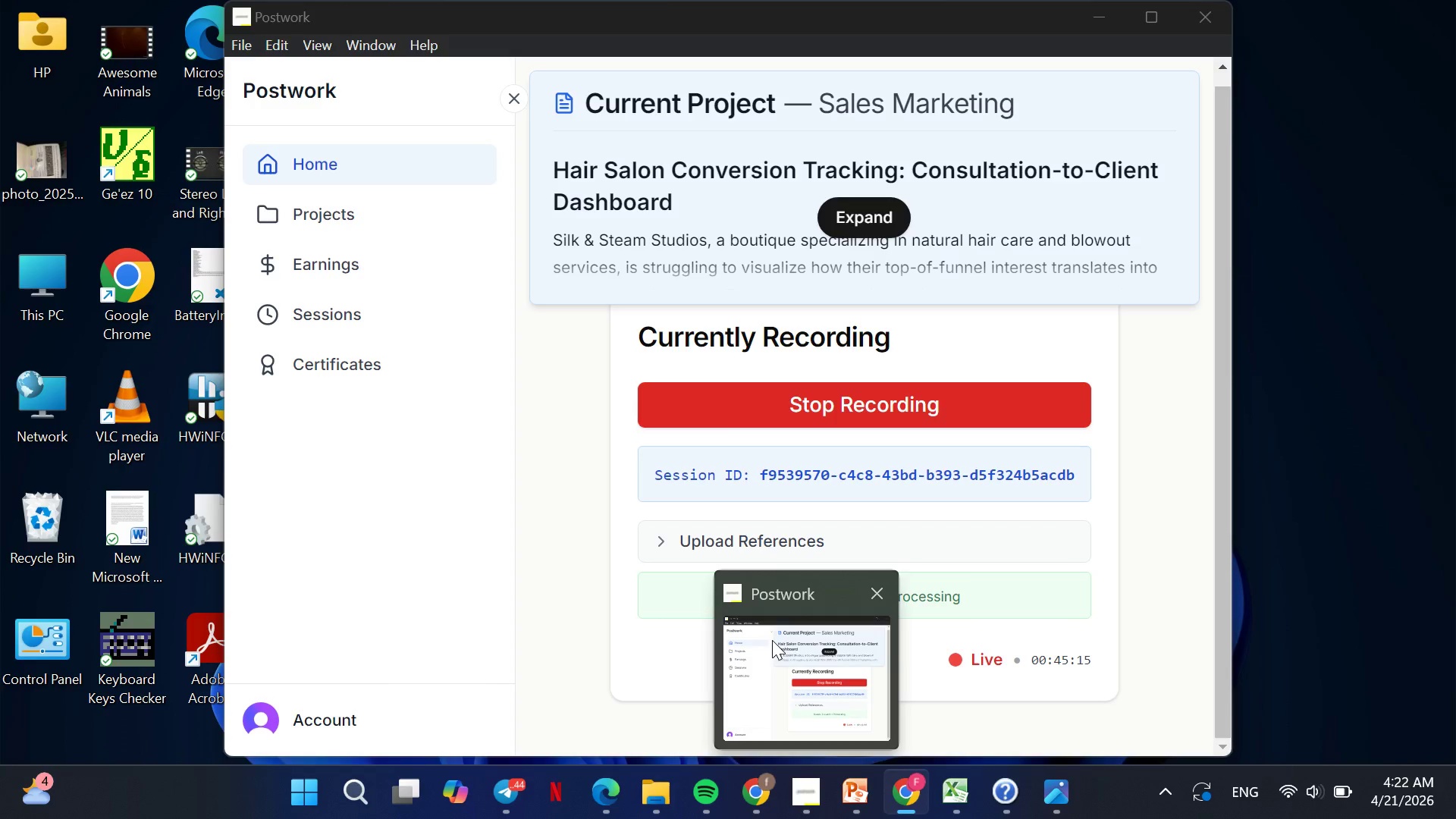 
left_click([772, 640])